 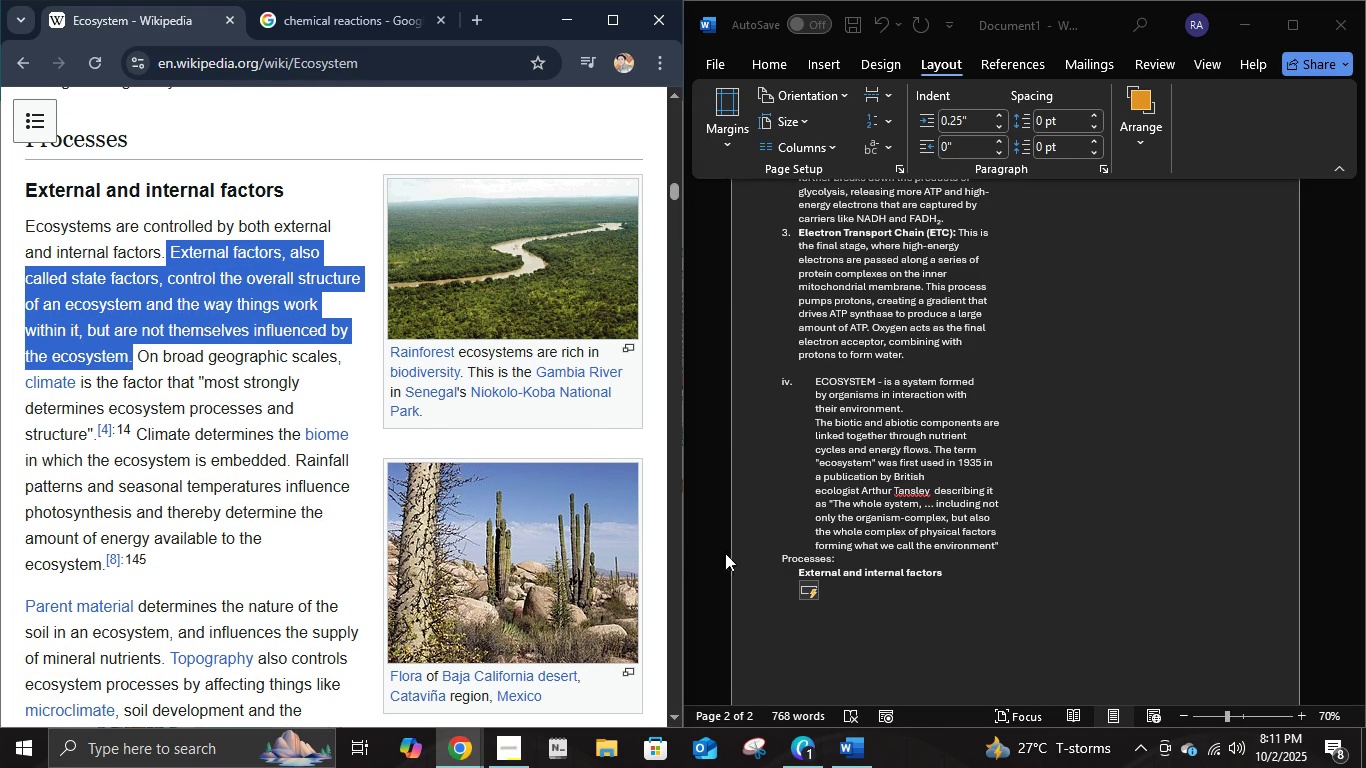 
left_click([957, 584])
 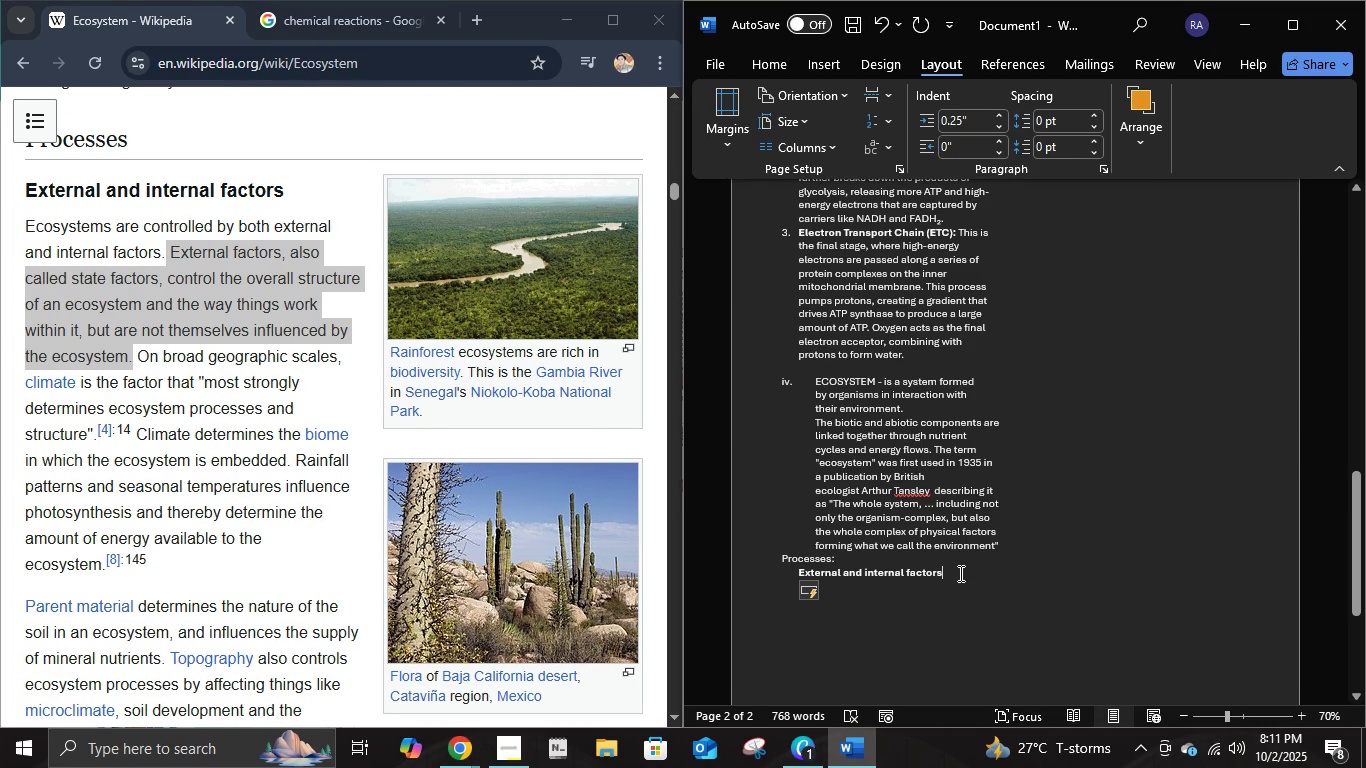 
left_click([959, 573])
 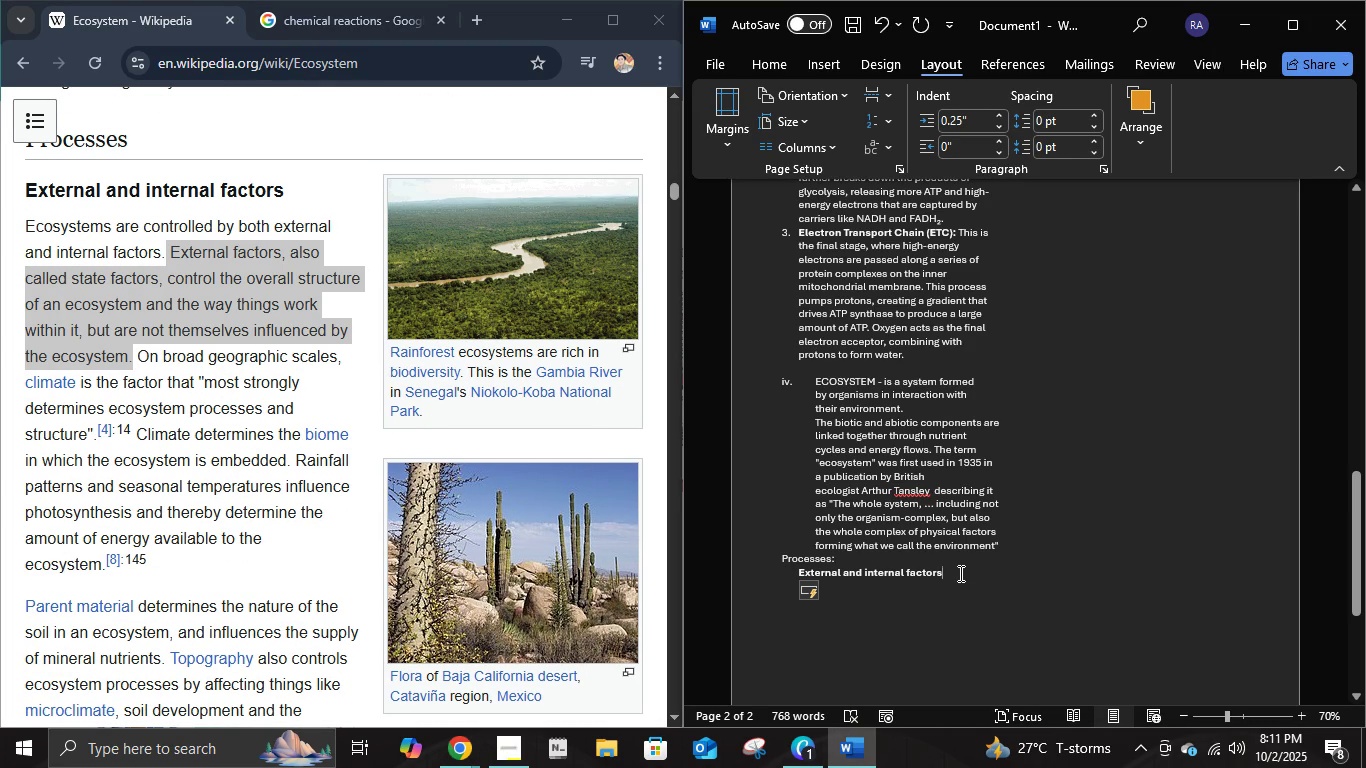 
key(Space)
 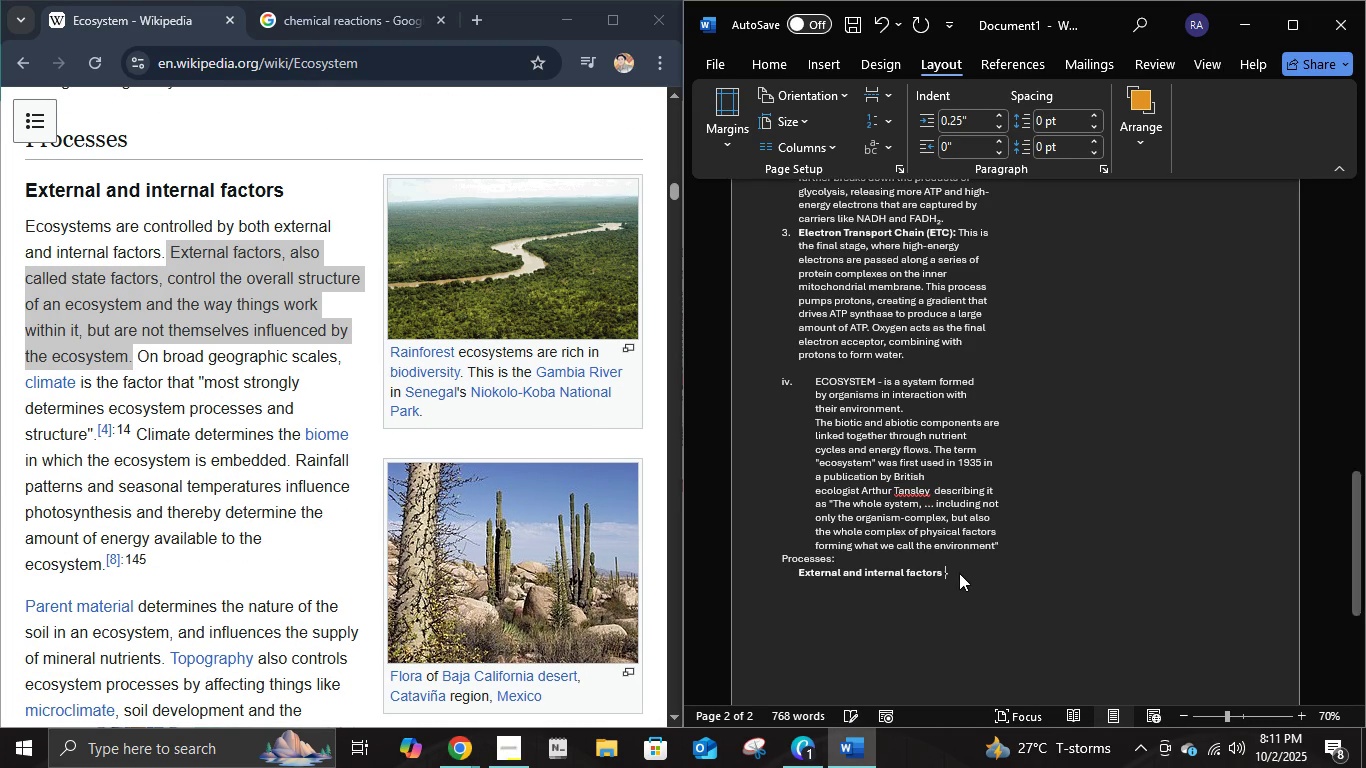 
key(Minus)
 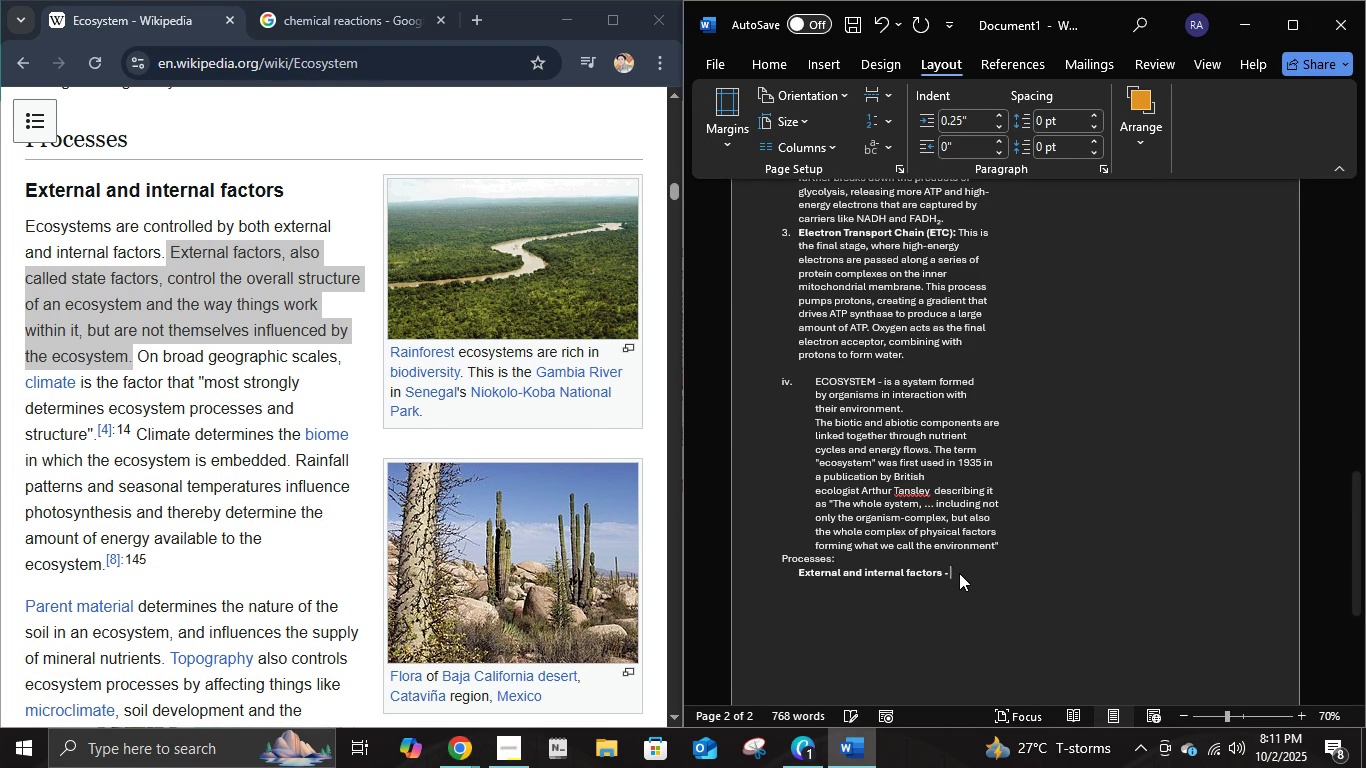 
key(Space)
 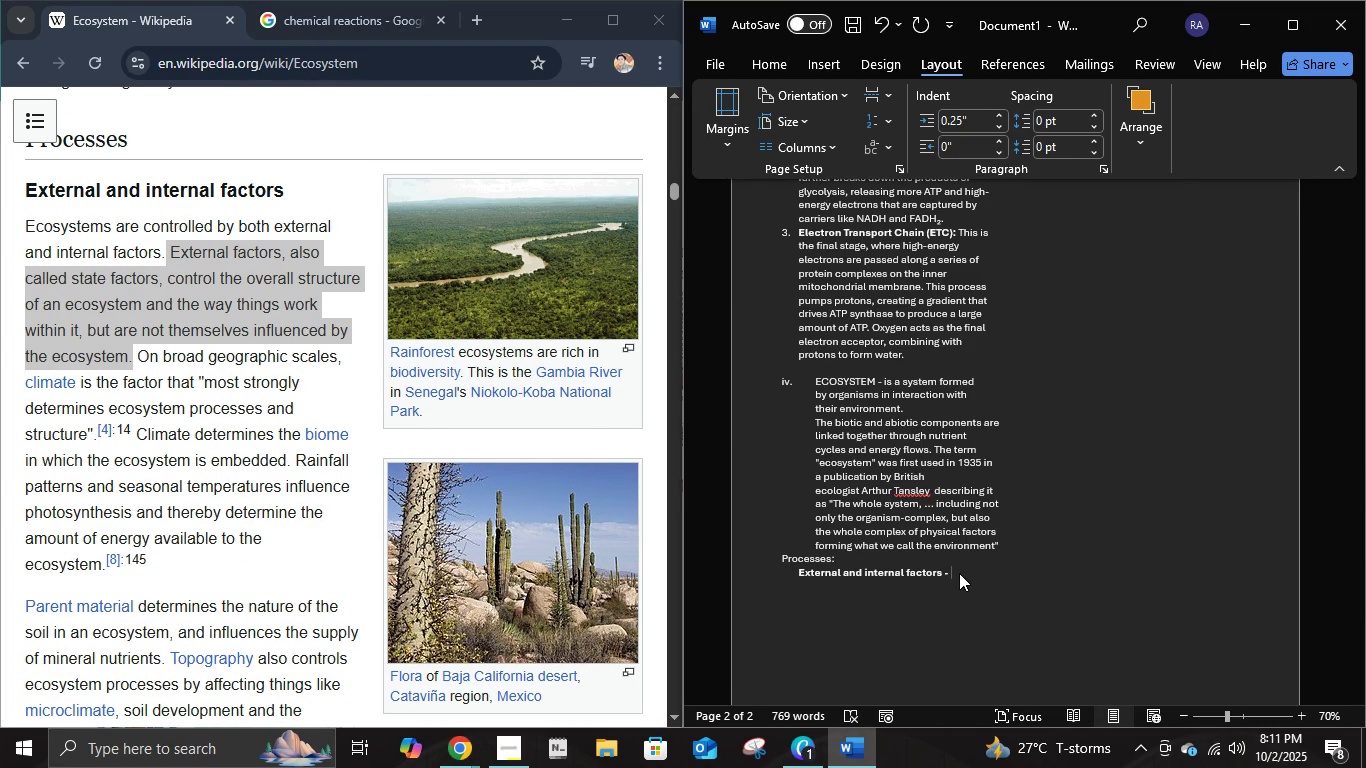 
right_click([959, 573])
 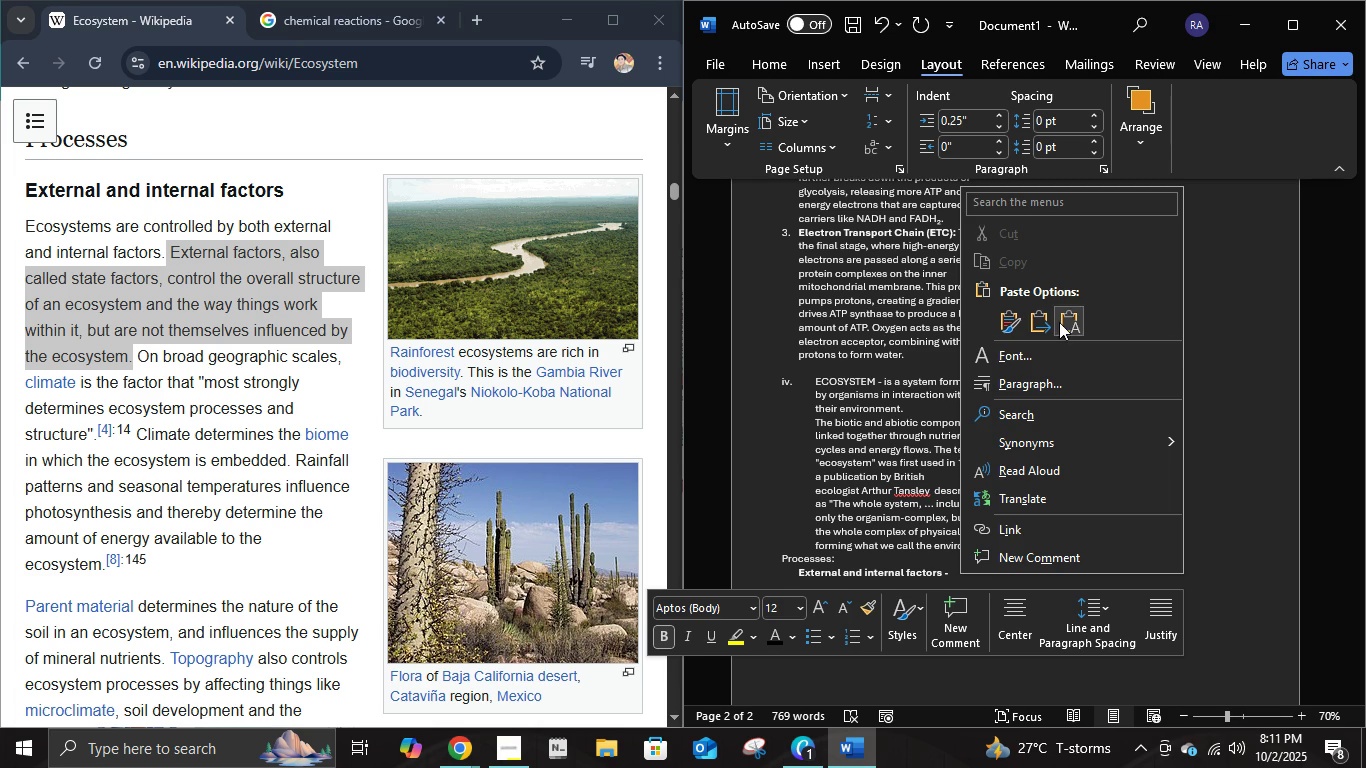 
left_click([1059, 322])